 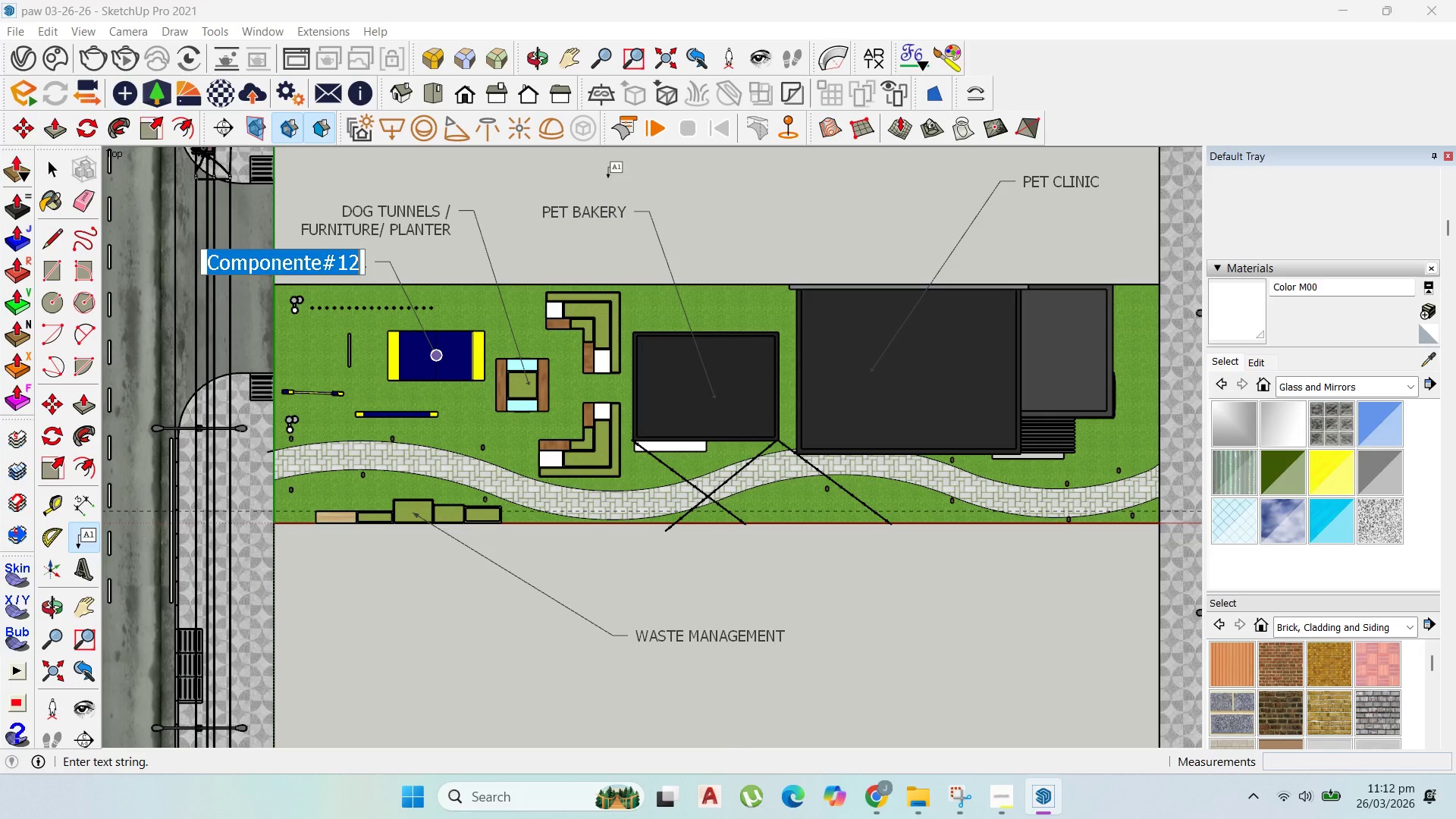 
type(AGILITY ZONE)
 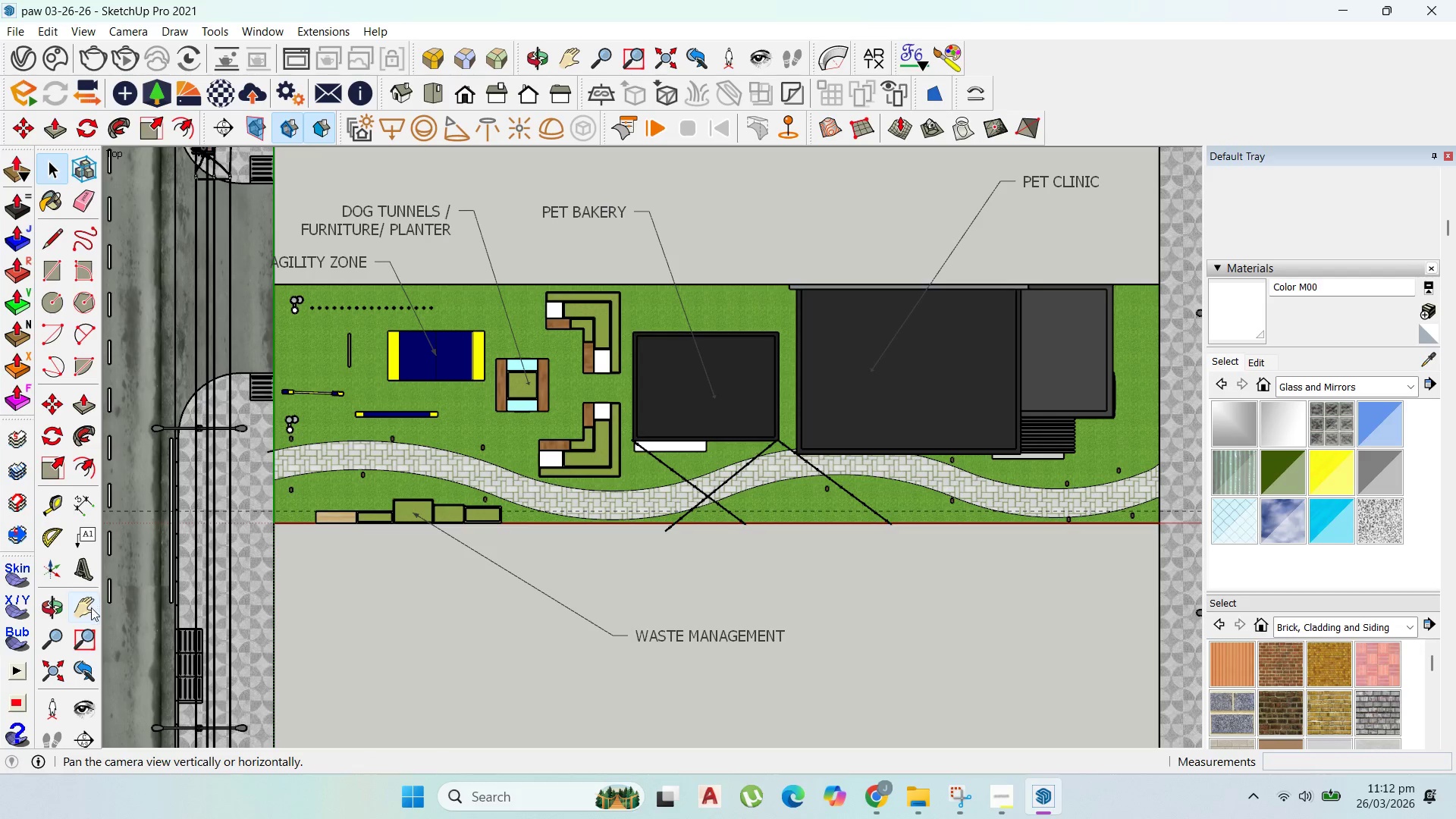 
wait(14.17)
 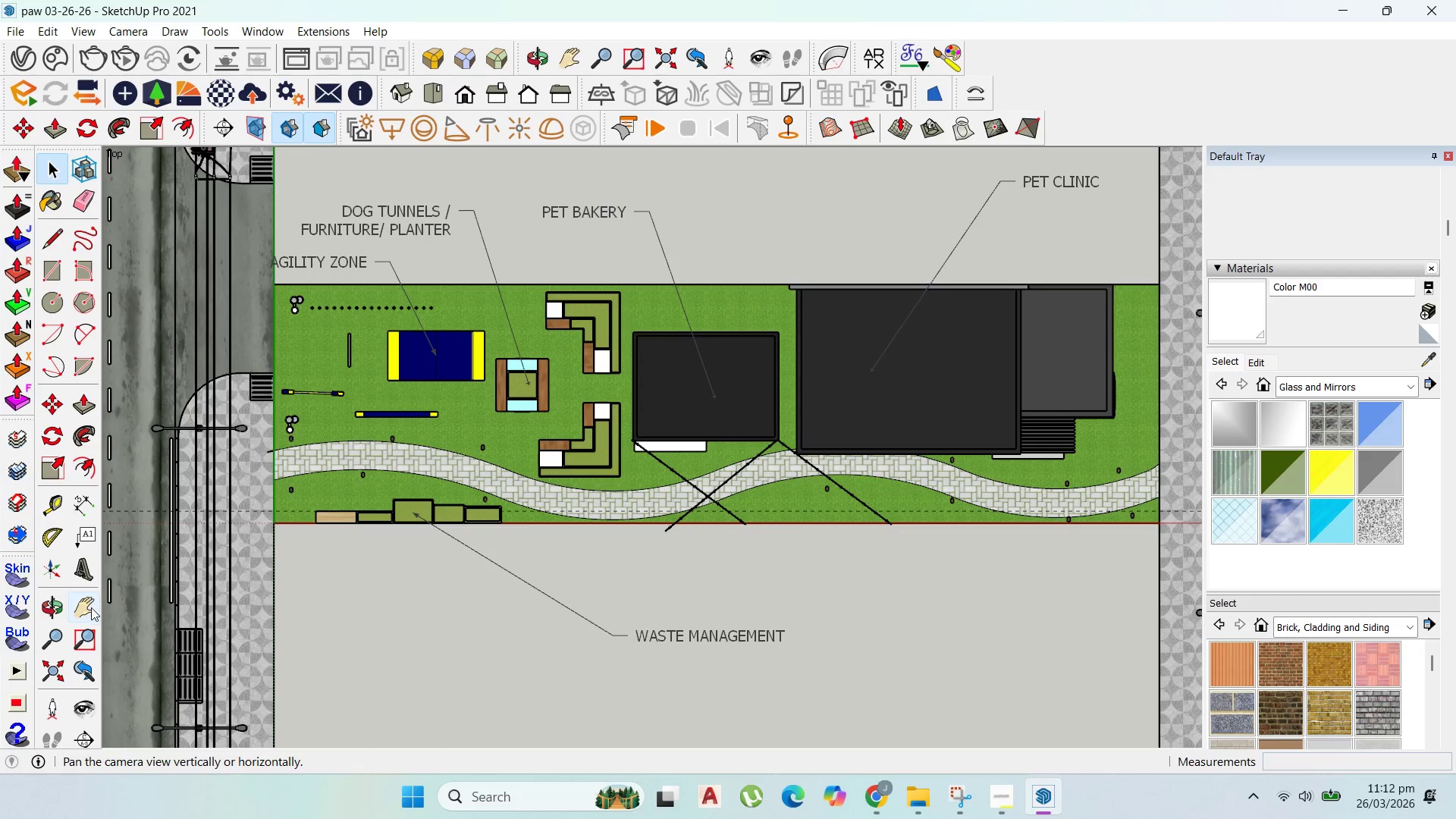 
left_click([294, 419])
 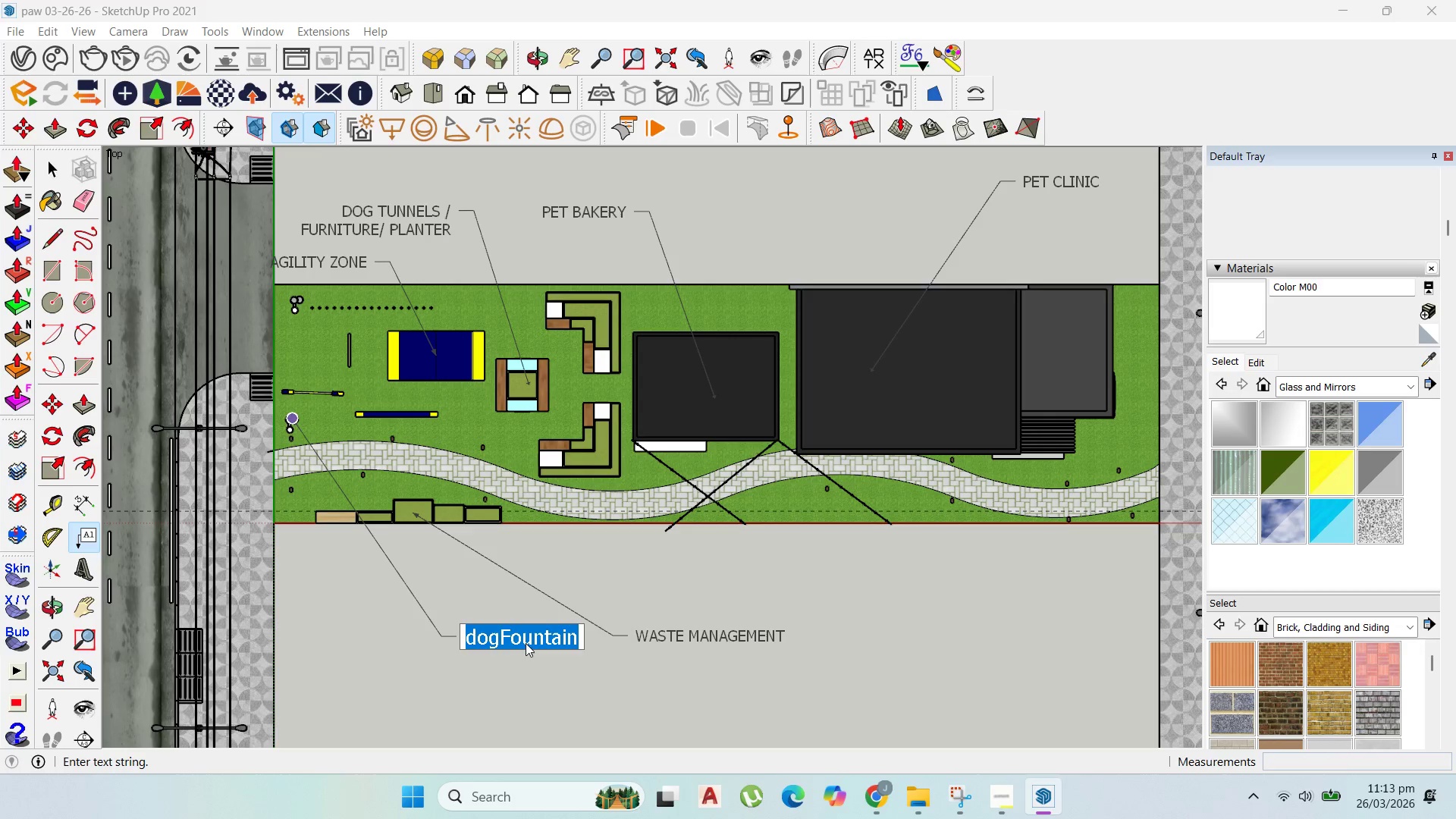 
wait(5.91)
 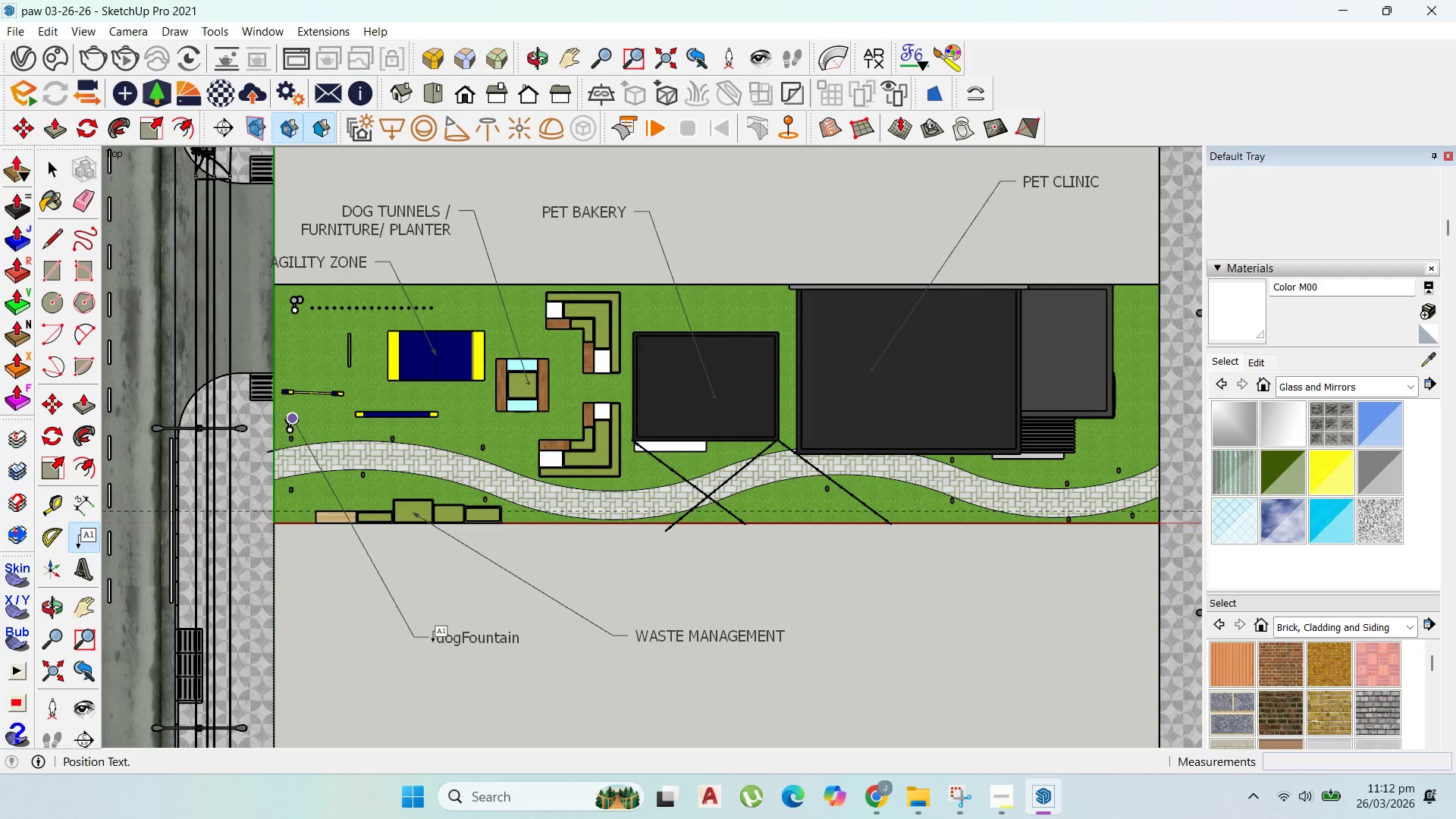 
left_click([497, 639])
 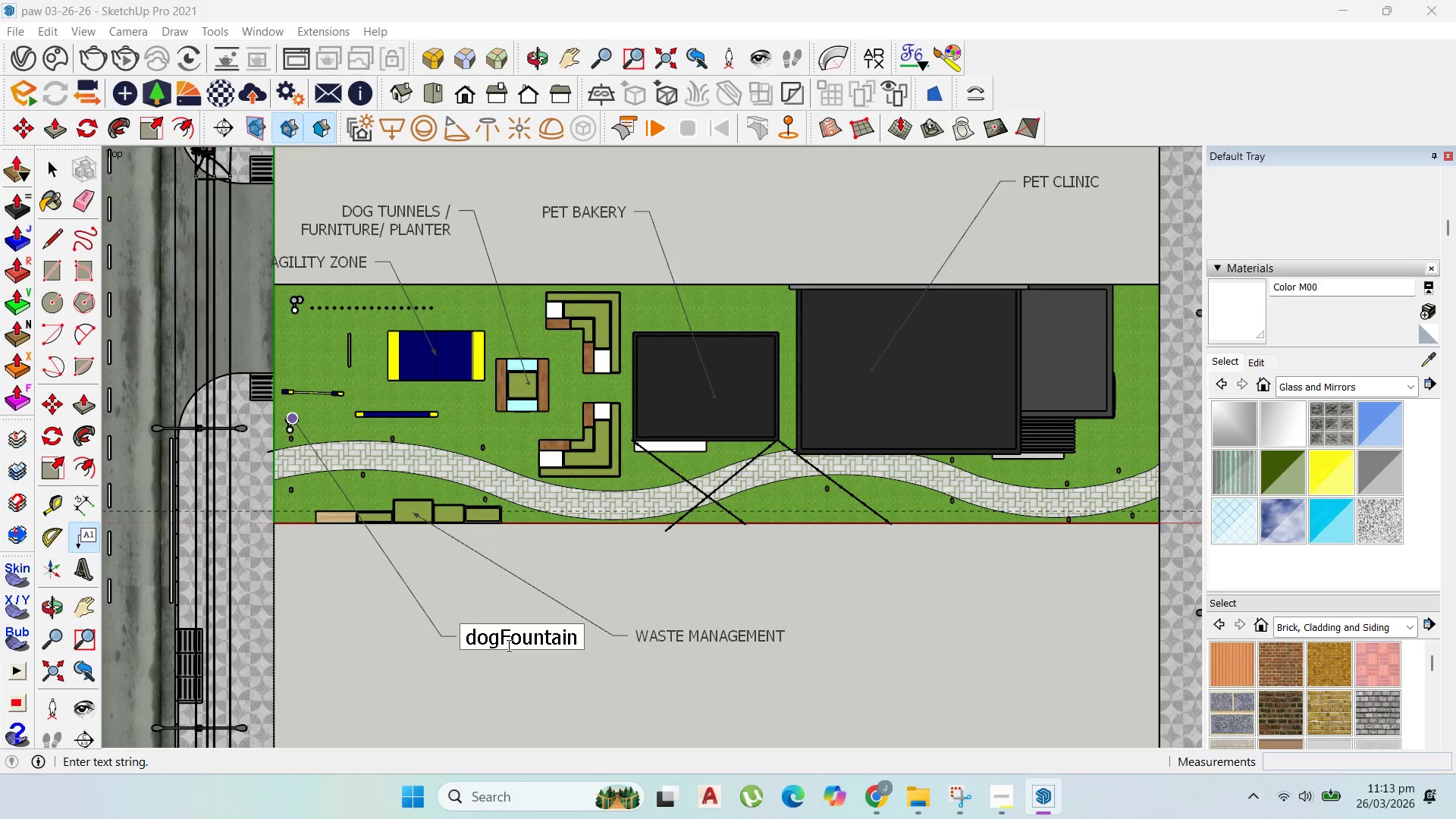 
key(Space)
 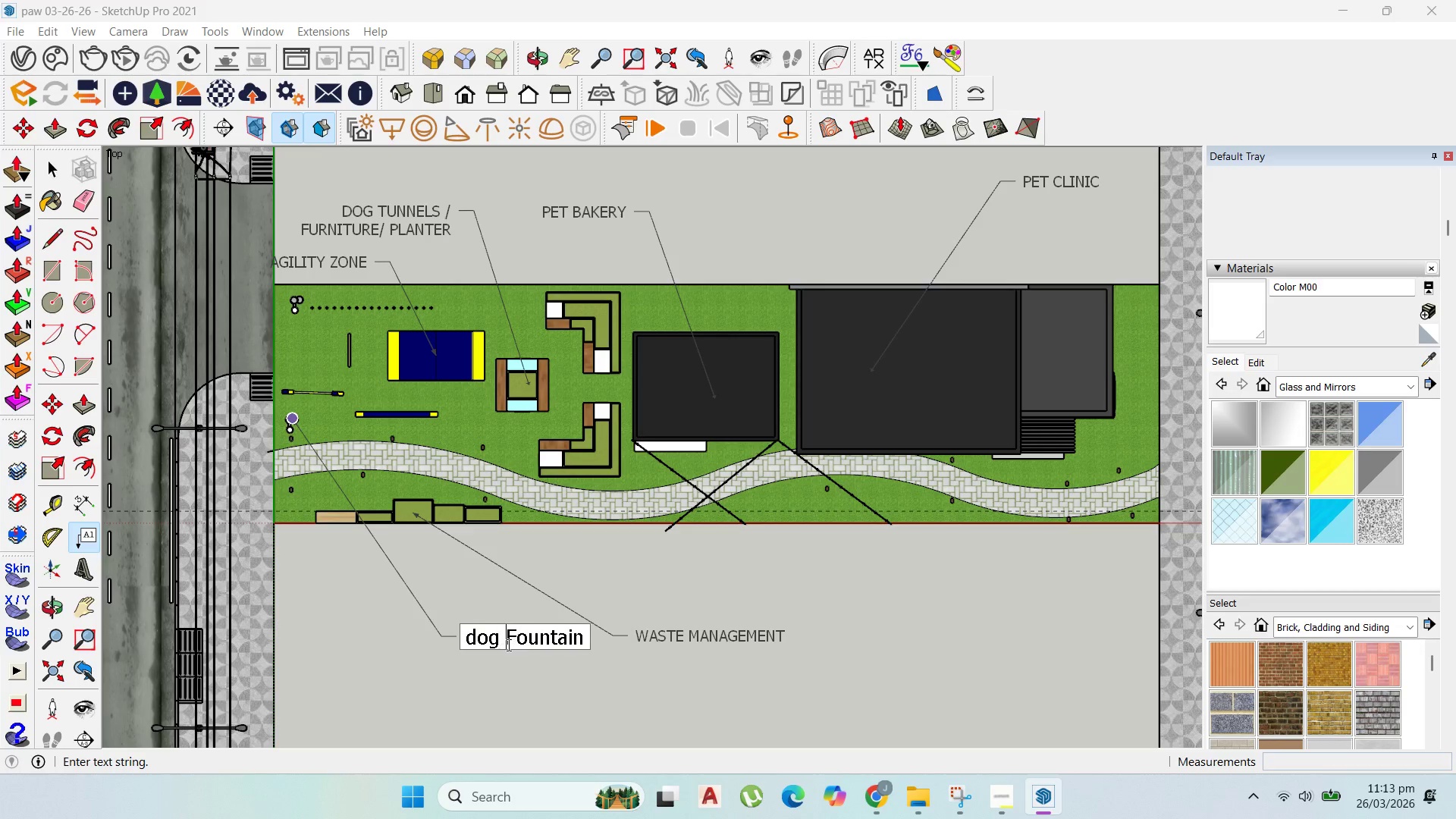 
key(Space)
 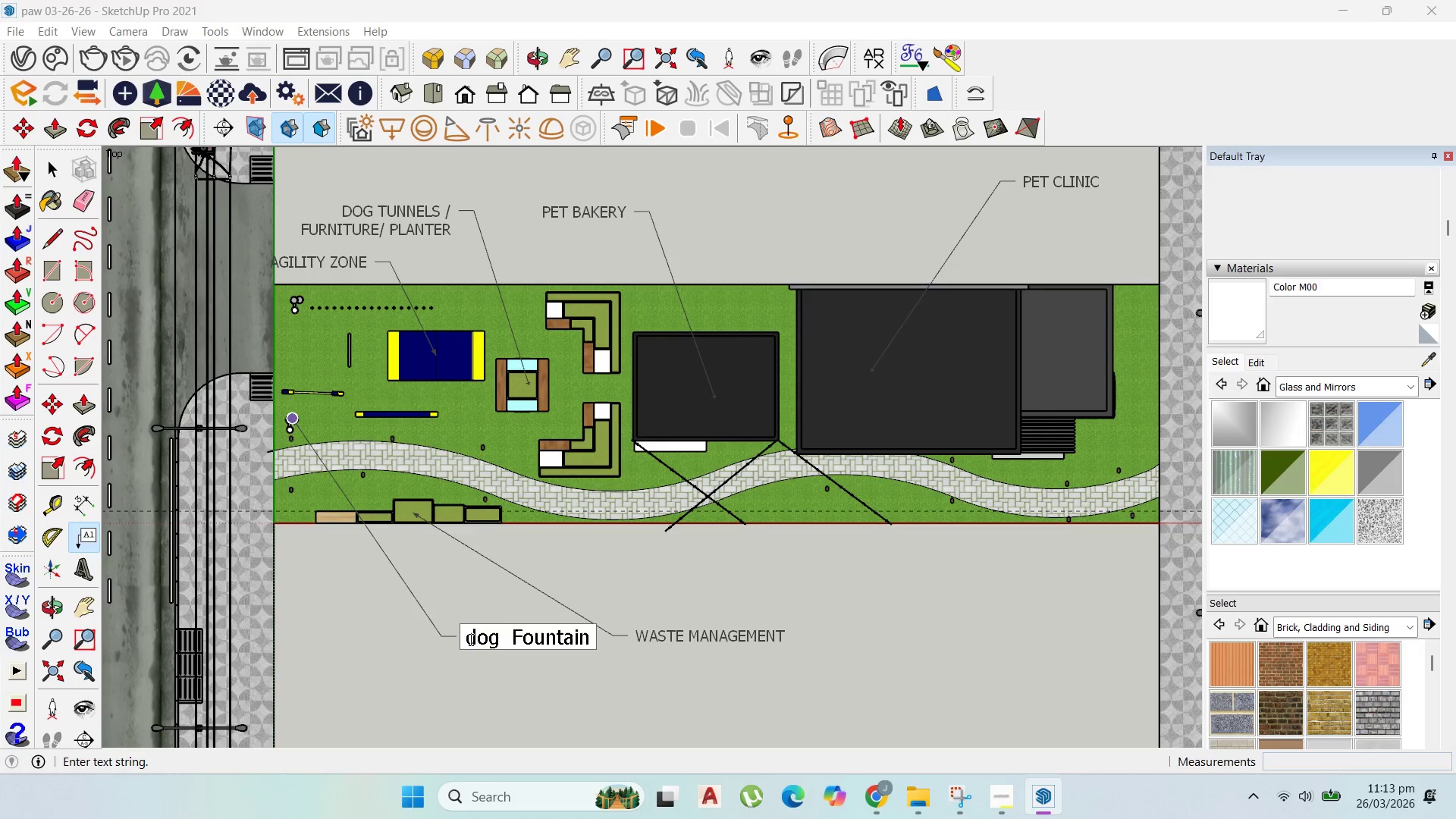 
left_click_drag(start_coordinate=[468, 639], to_coordinate=[615, 644])
 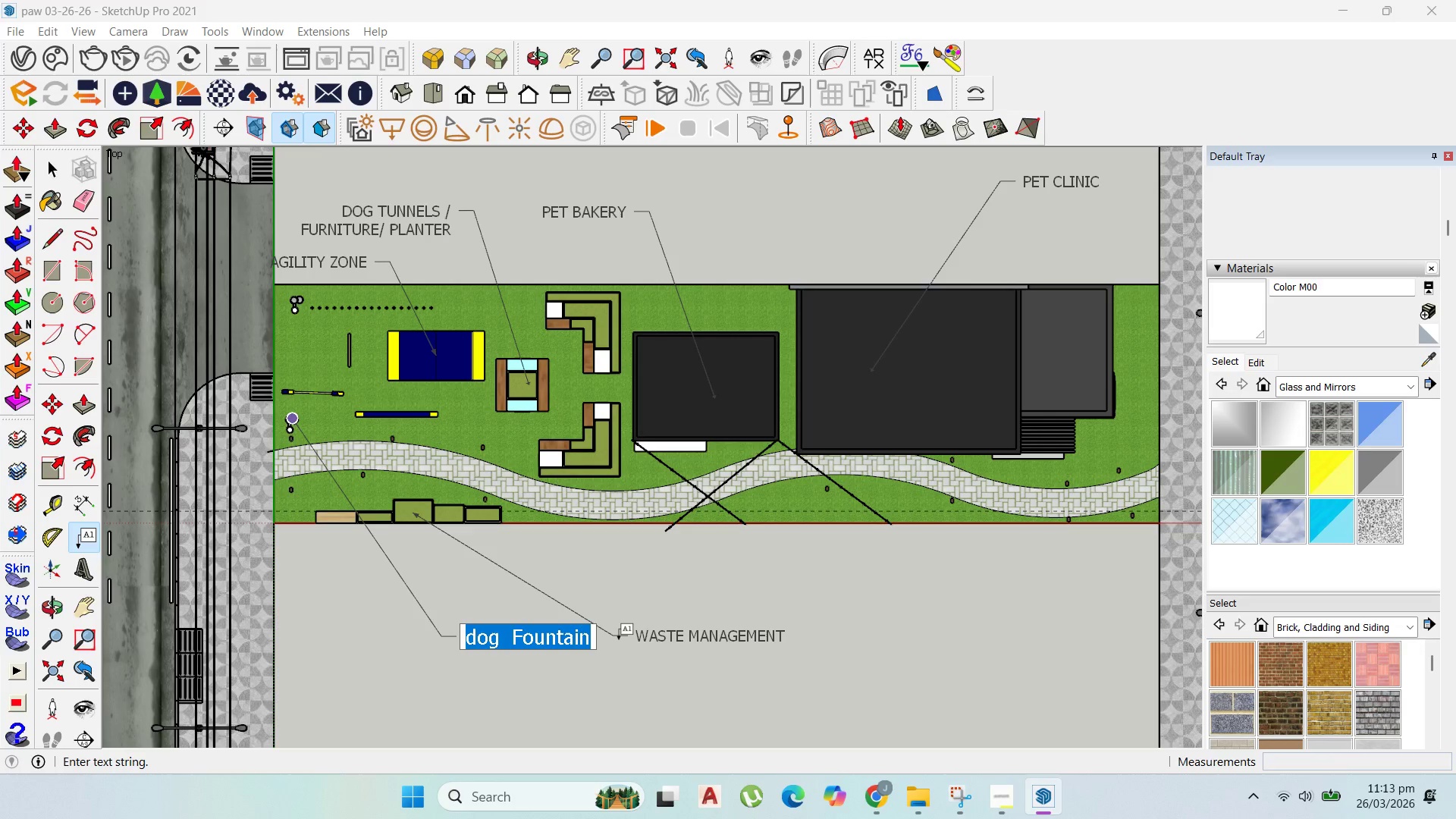 
type(g)
key(Backspace)
type(dog fountainDOG FOUNTAIN)
 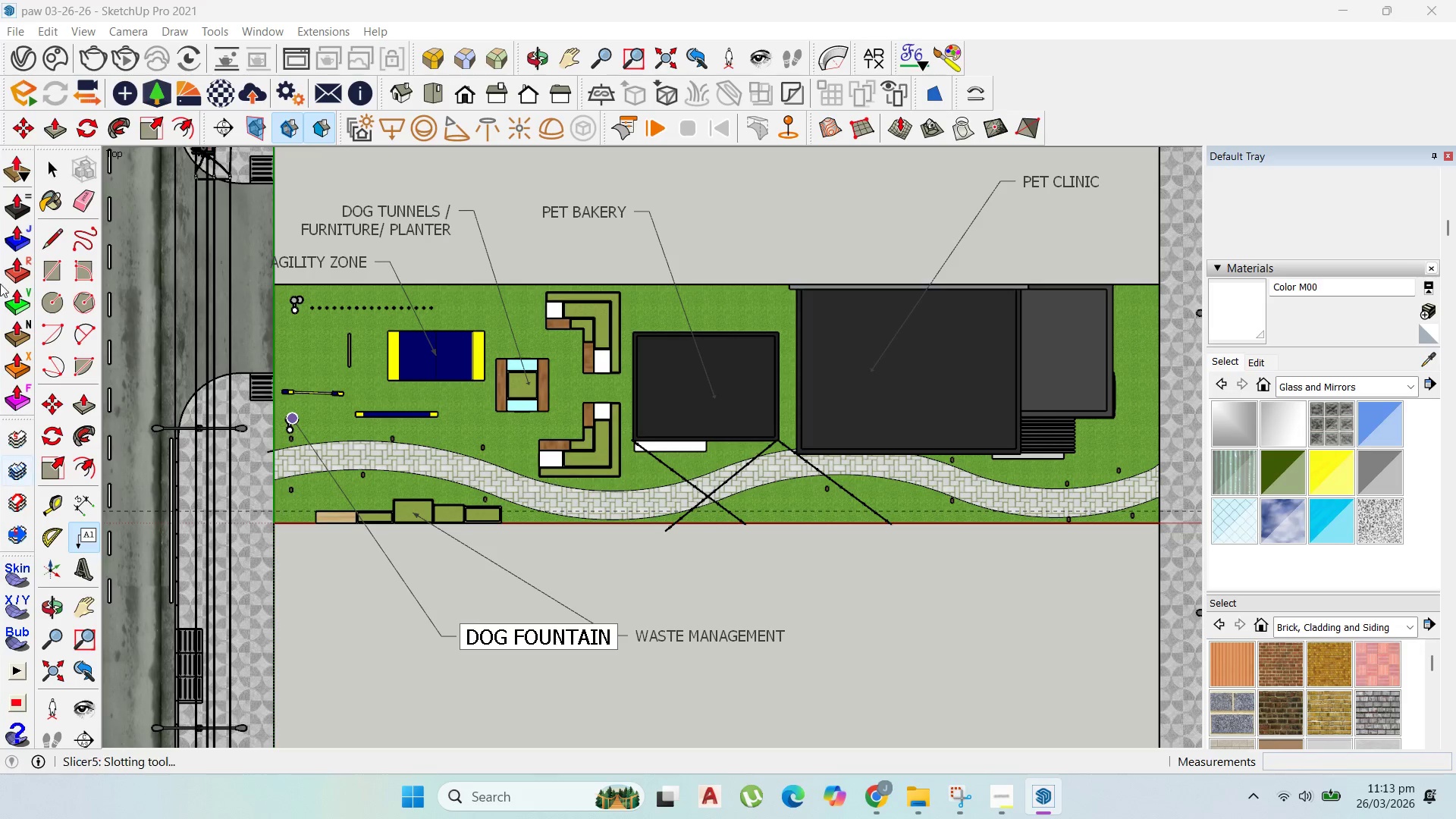 
left_click([49, 163])
 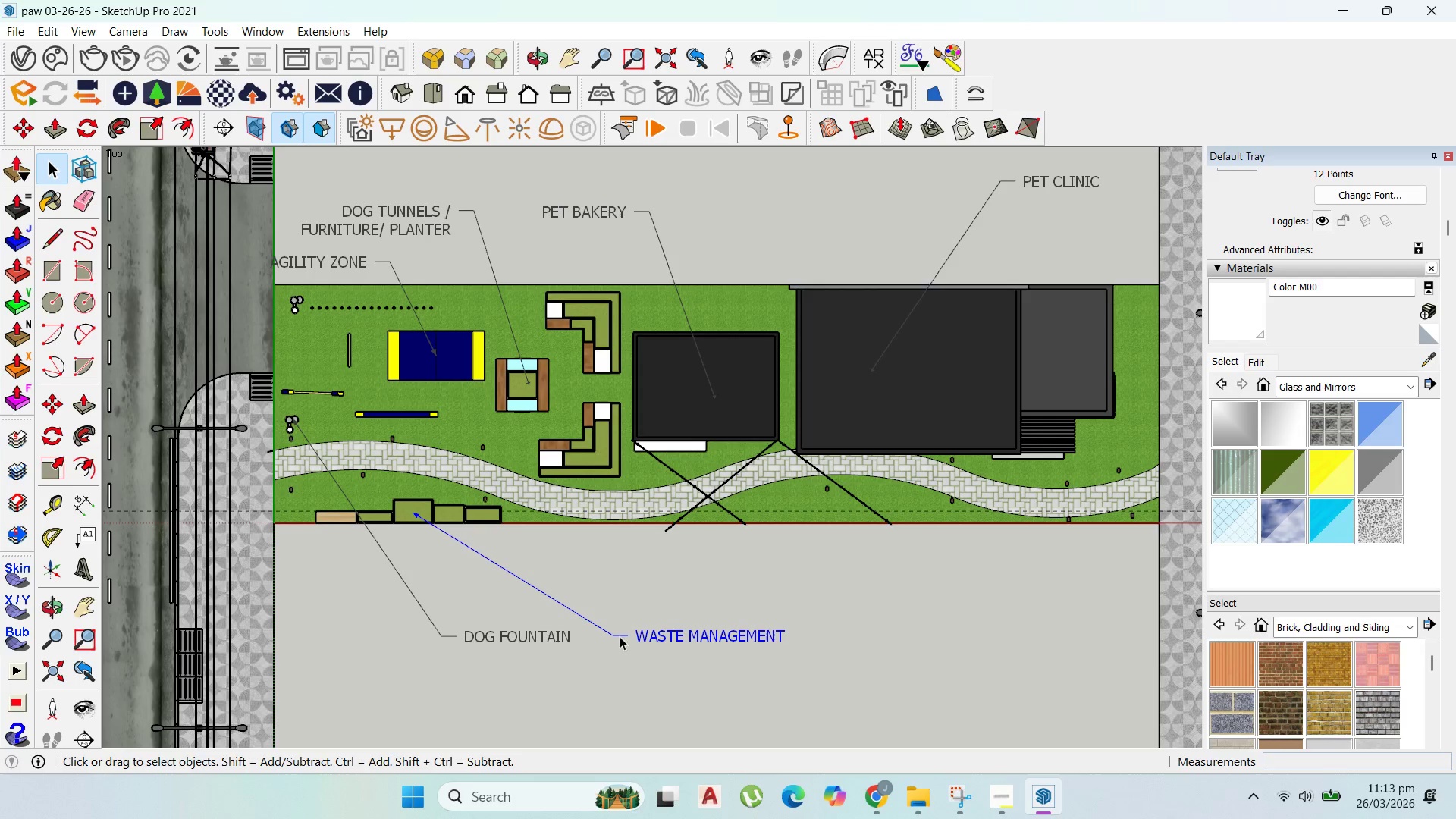 
left_click([30, 130])
 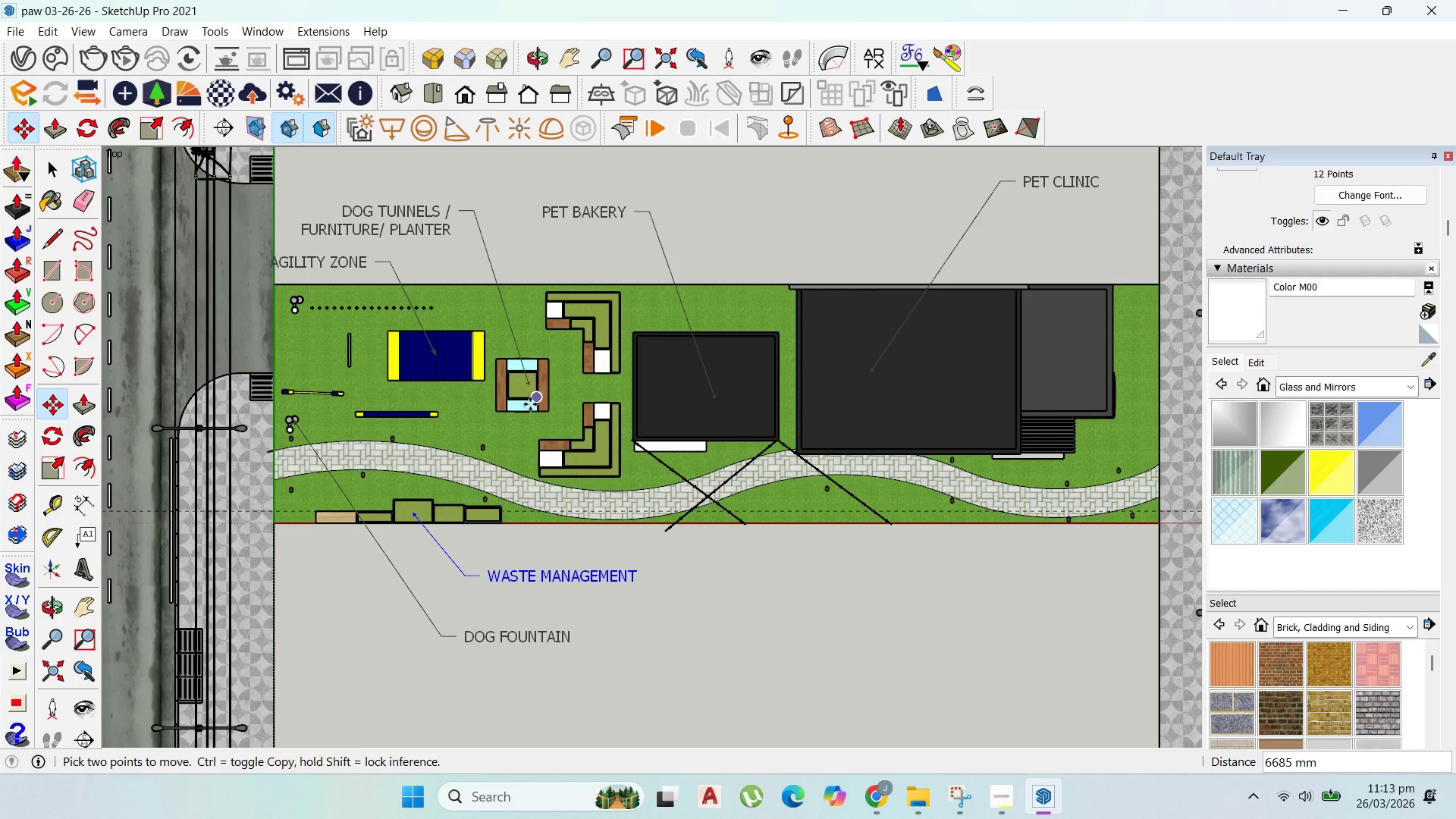 
wait(11.22)
 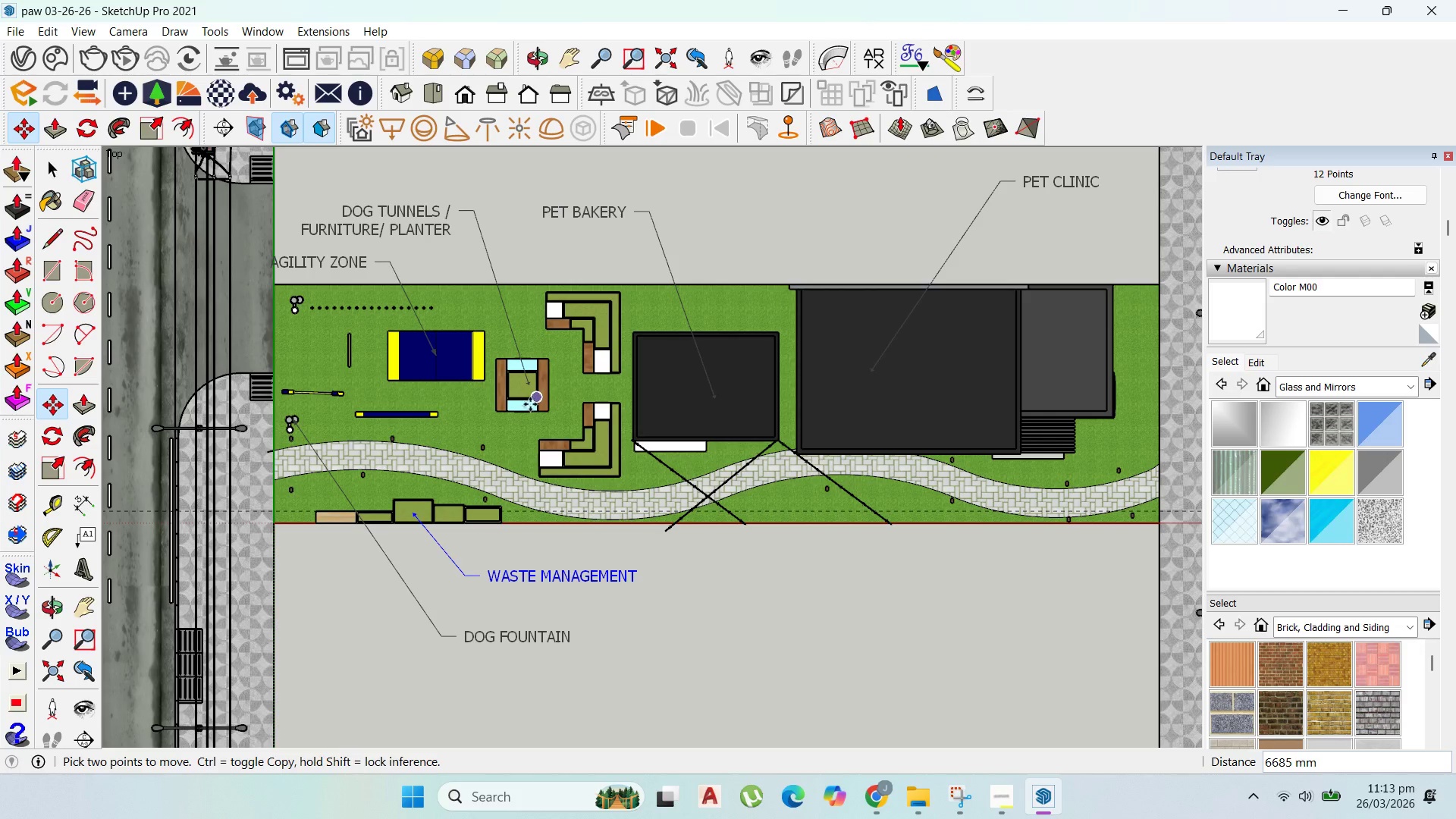 
scroll: coordinate [352, 439], scroll_direction: down, amount: 1.0
 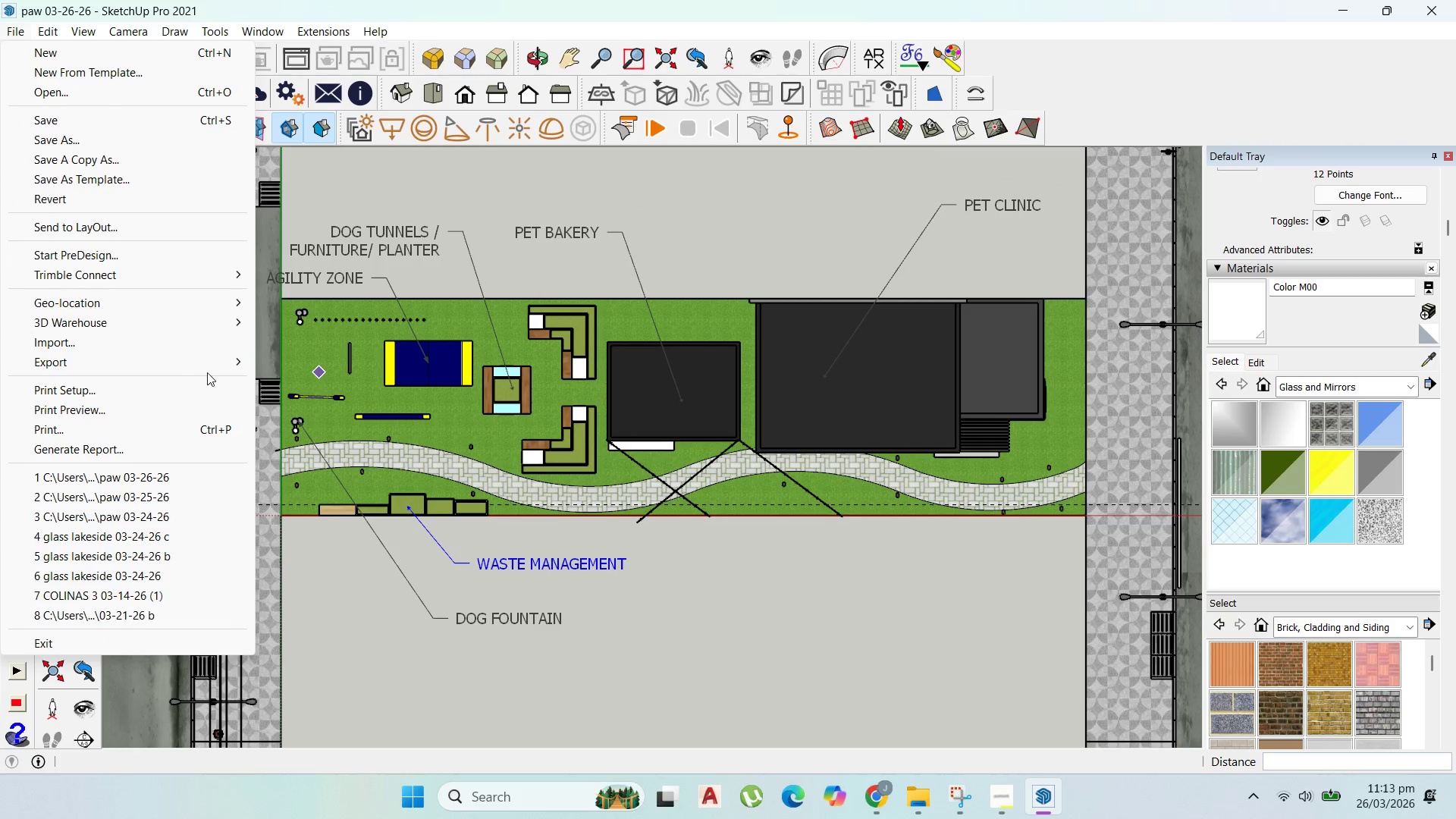 
wait(5.18)
 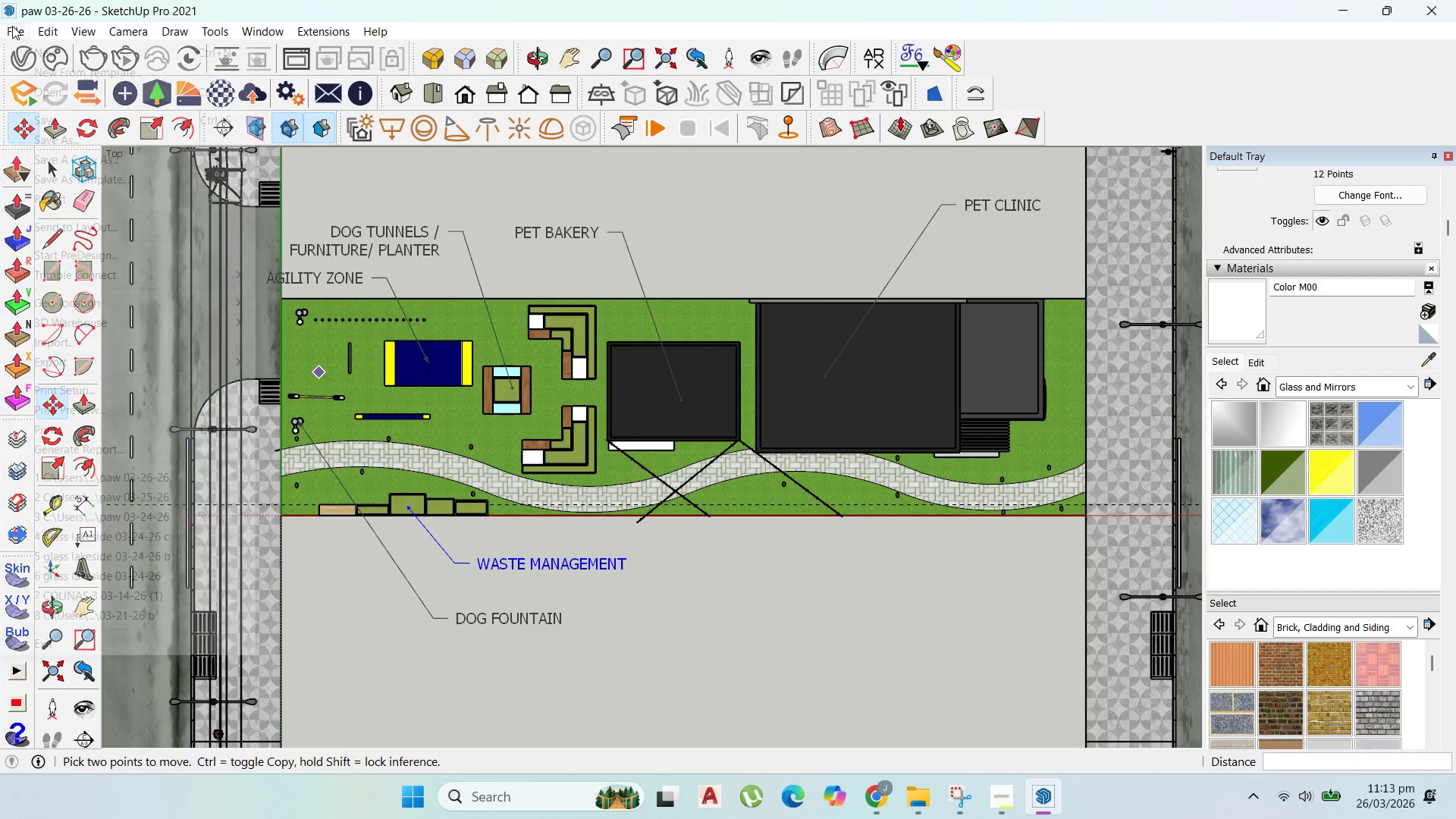 
left_click([305, 382])
 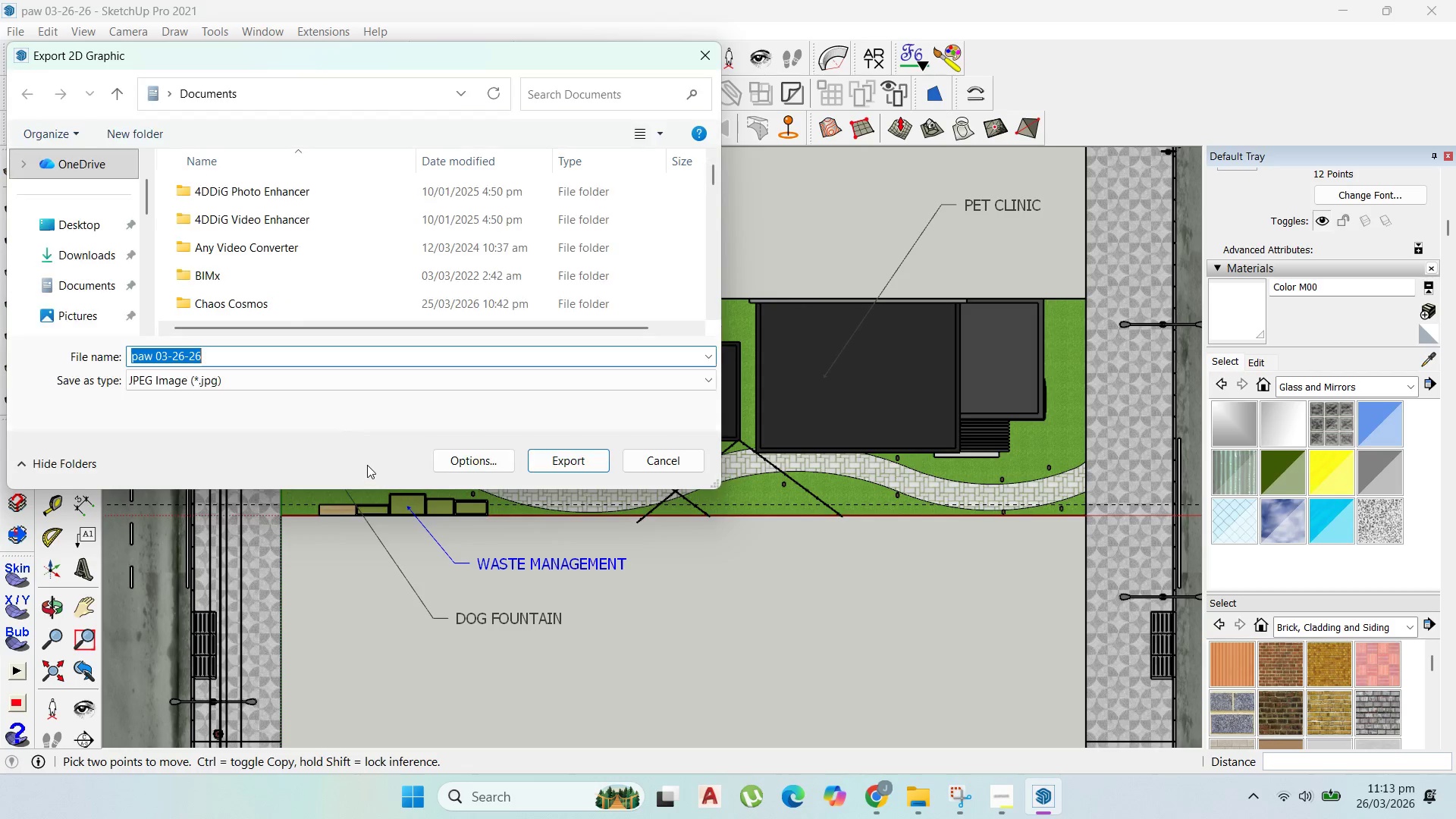 
left_click([249, 382])
 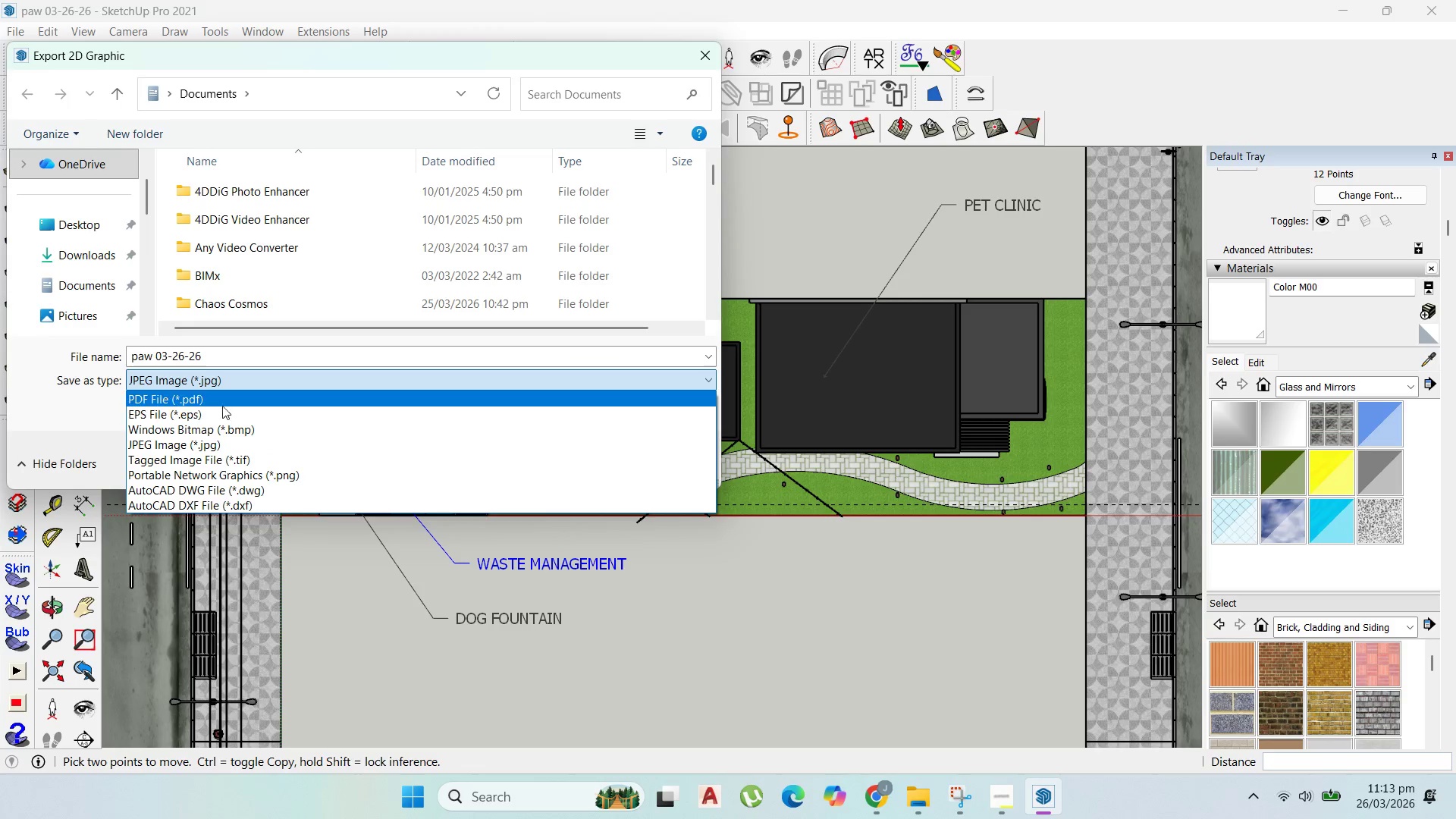 
left_click([224, 400])
 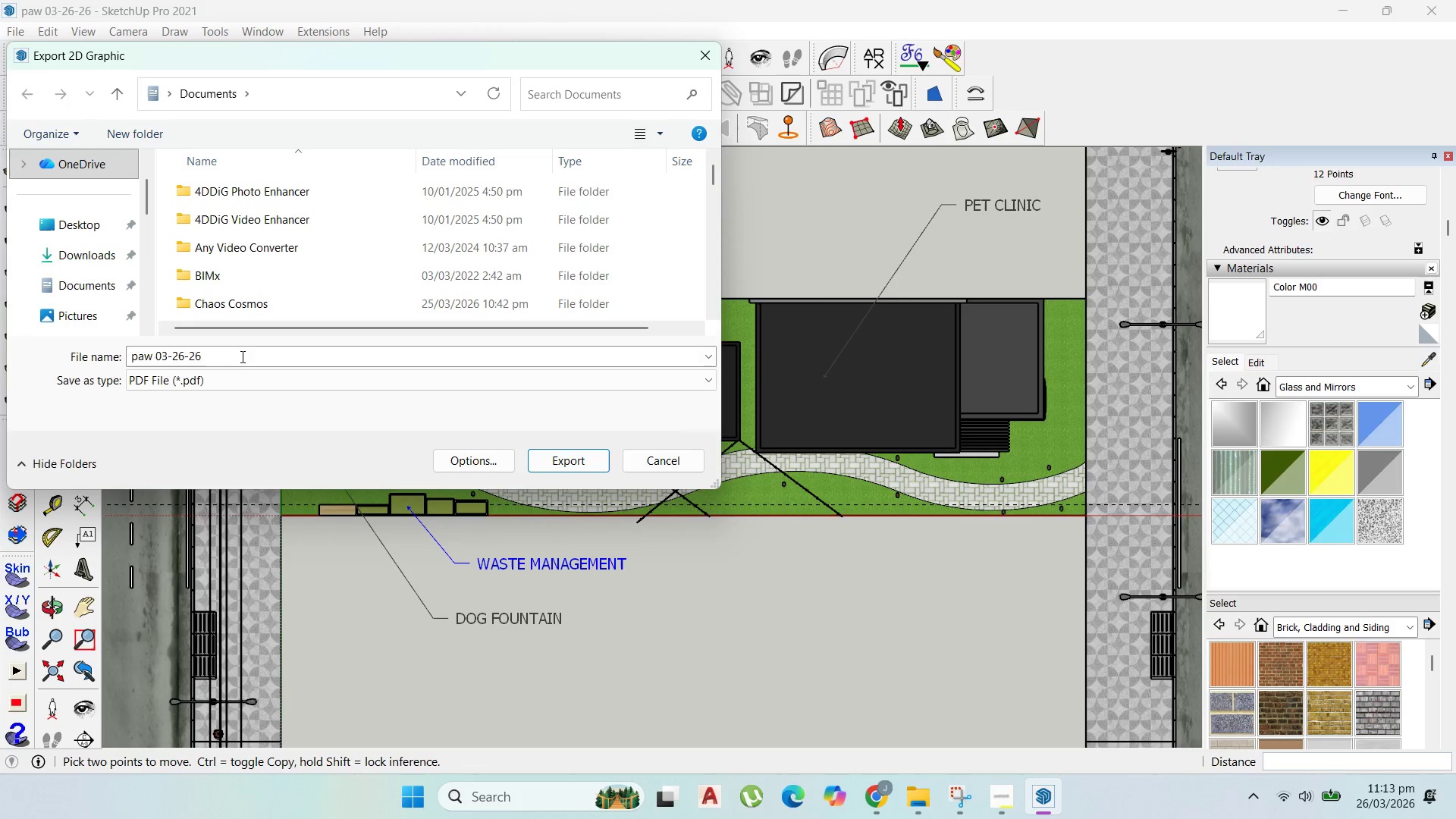 
left_click([241, 355])
 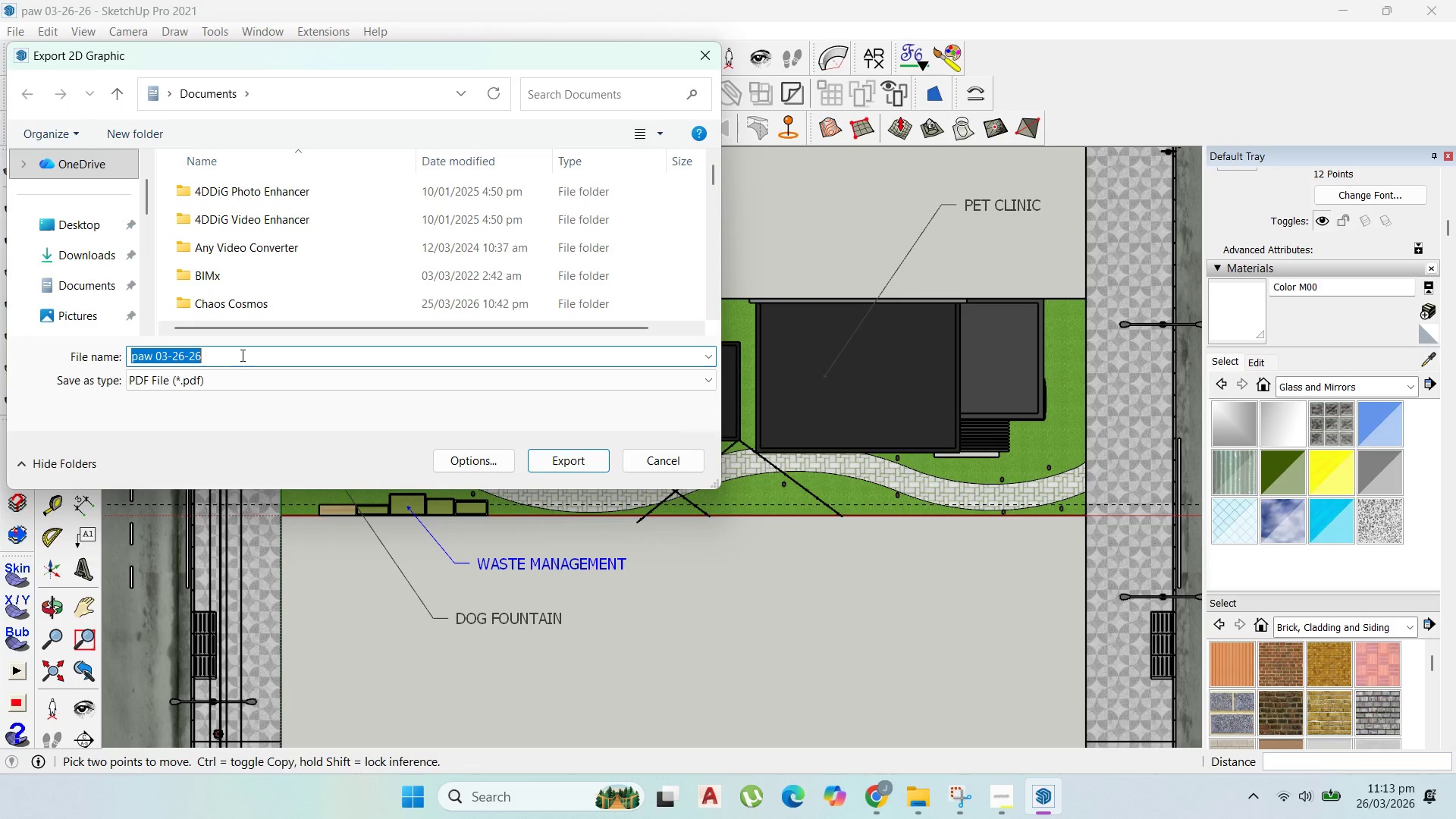 
key(L)
 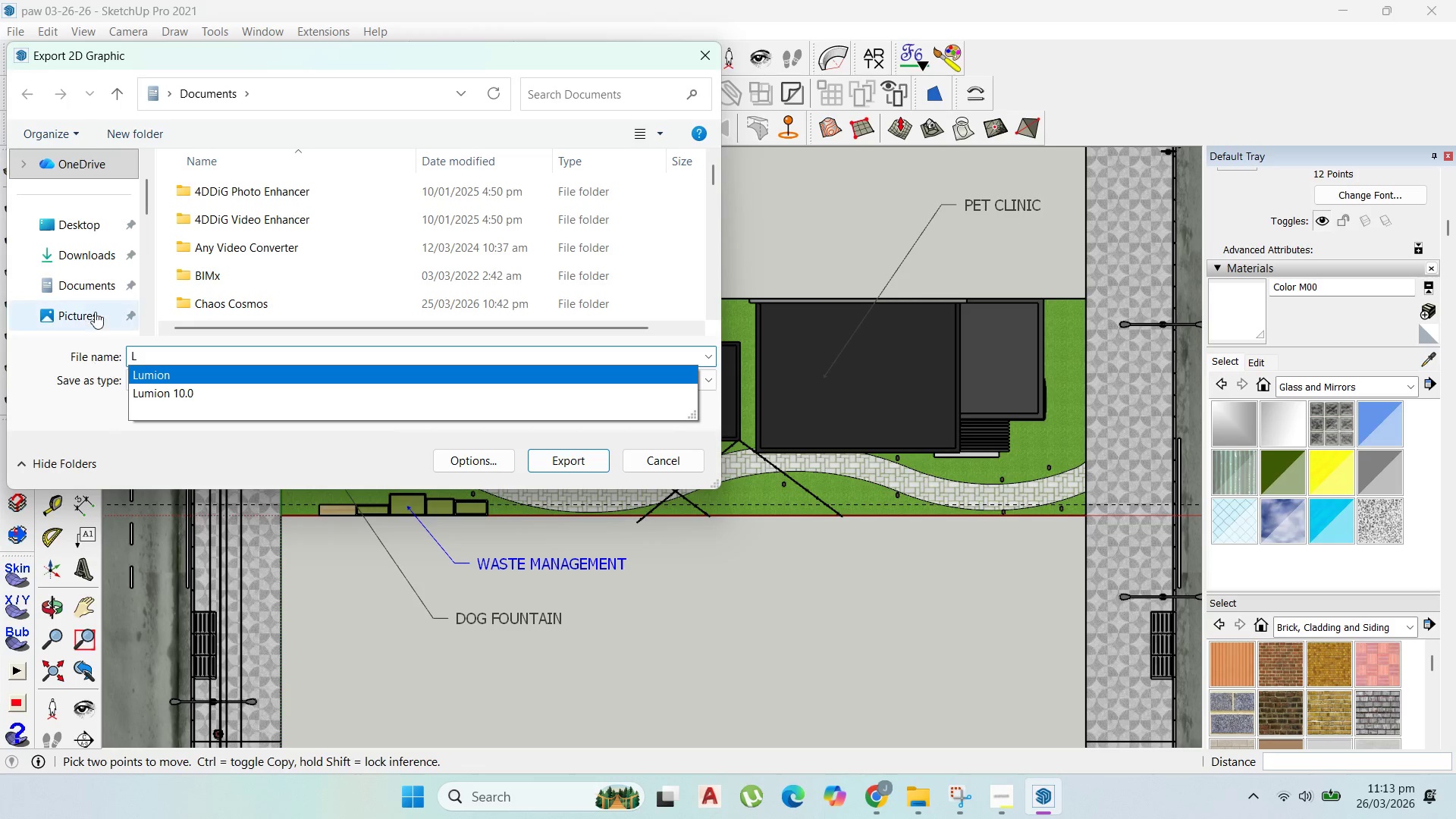 
scroll: coordinate [95, 268], scroll_direction: down, amount: 3.0
 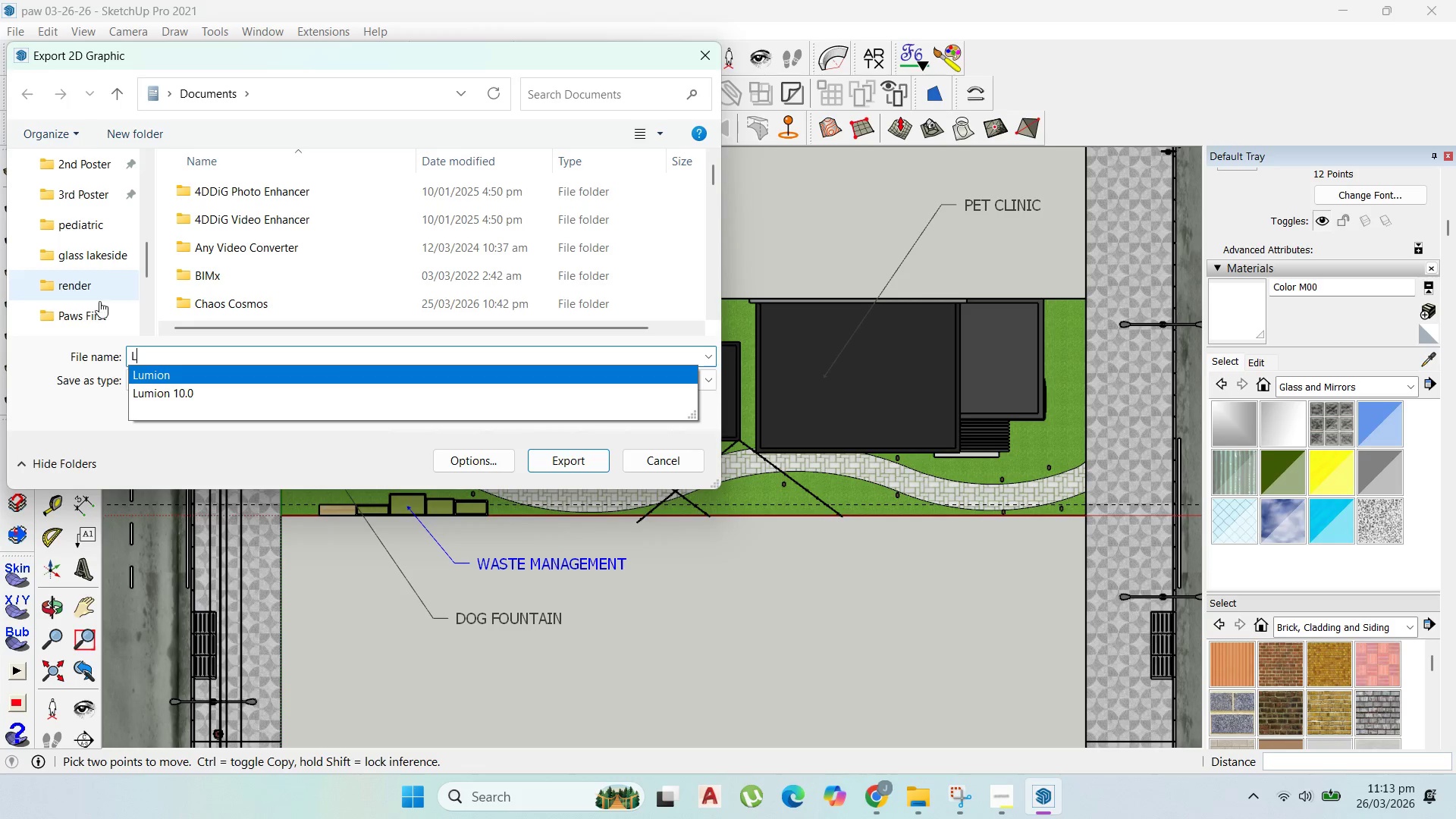 
left_click([104, 317])
 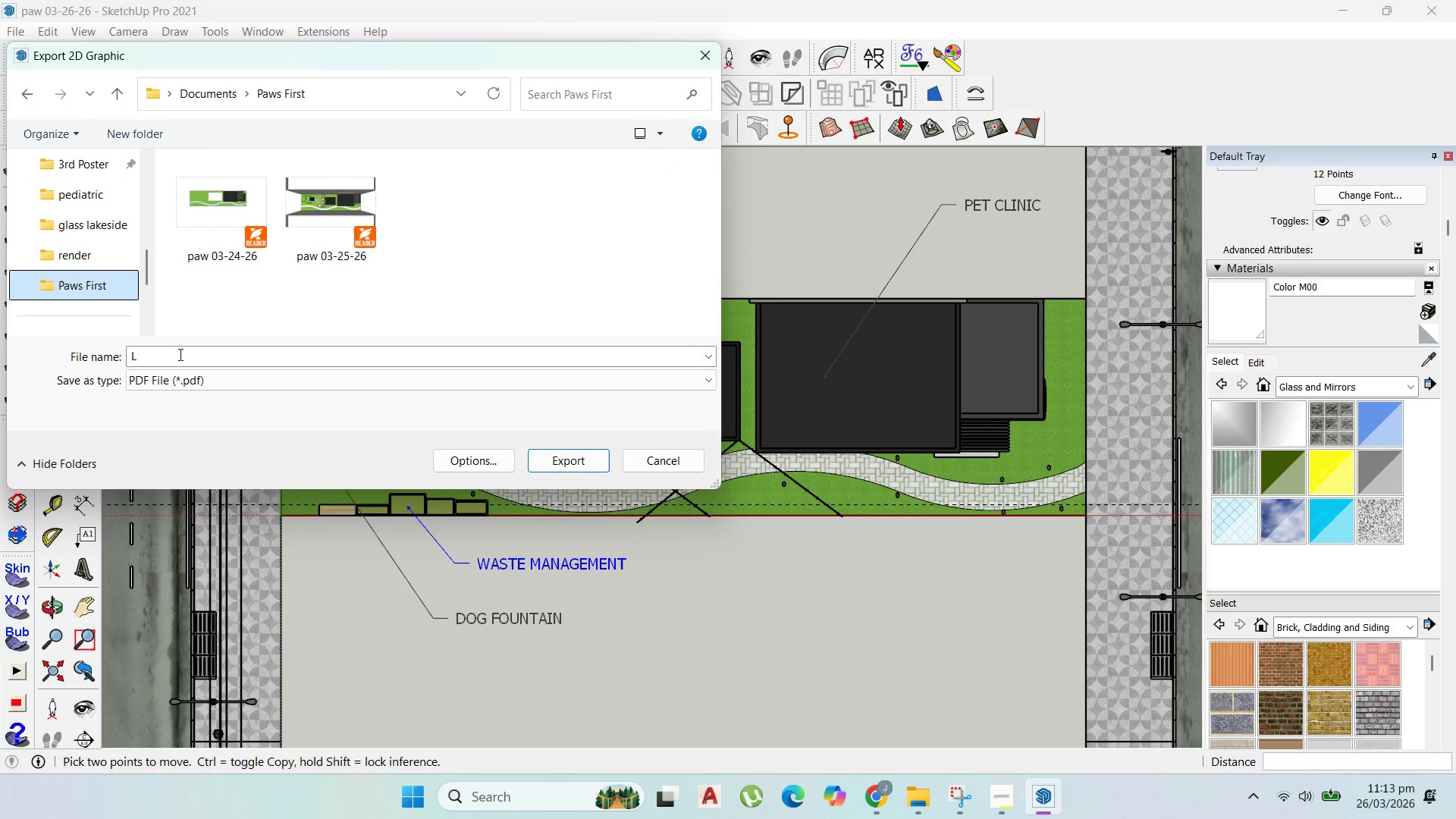 
left_click_drag(start_coordinate=[179, 355], to_coordinate=[103, 358])
 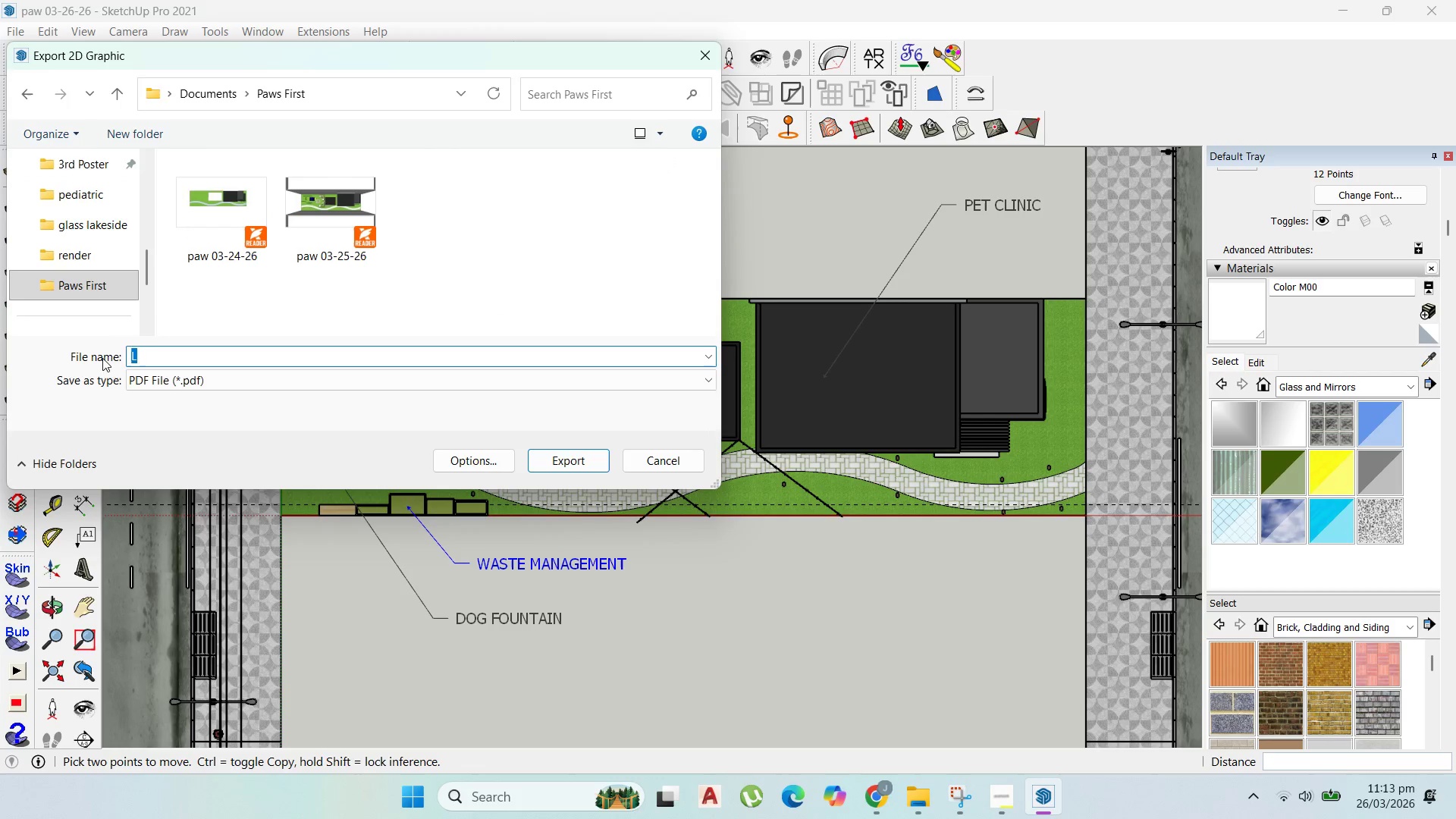 
type(LAYOUT)
 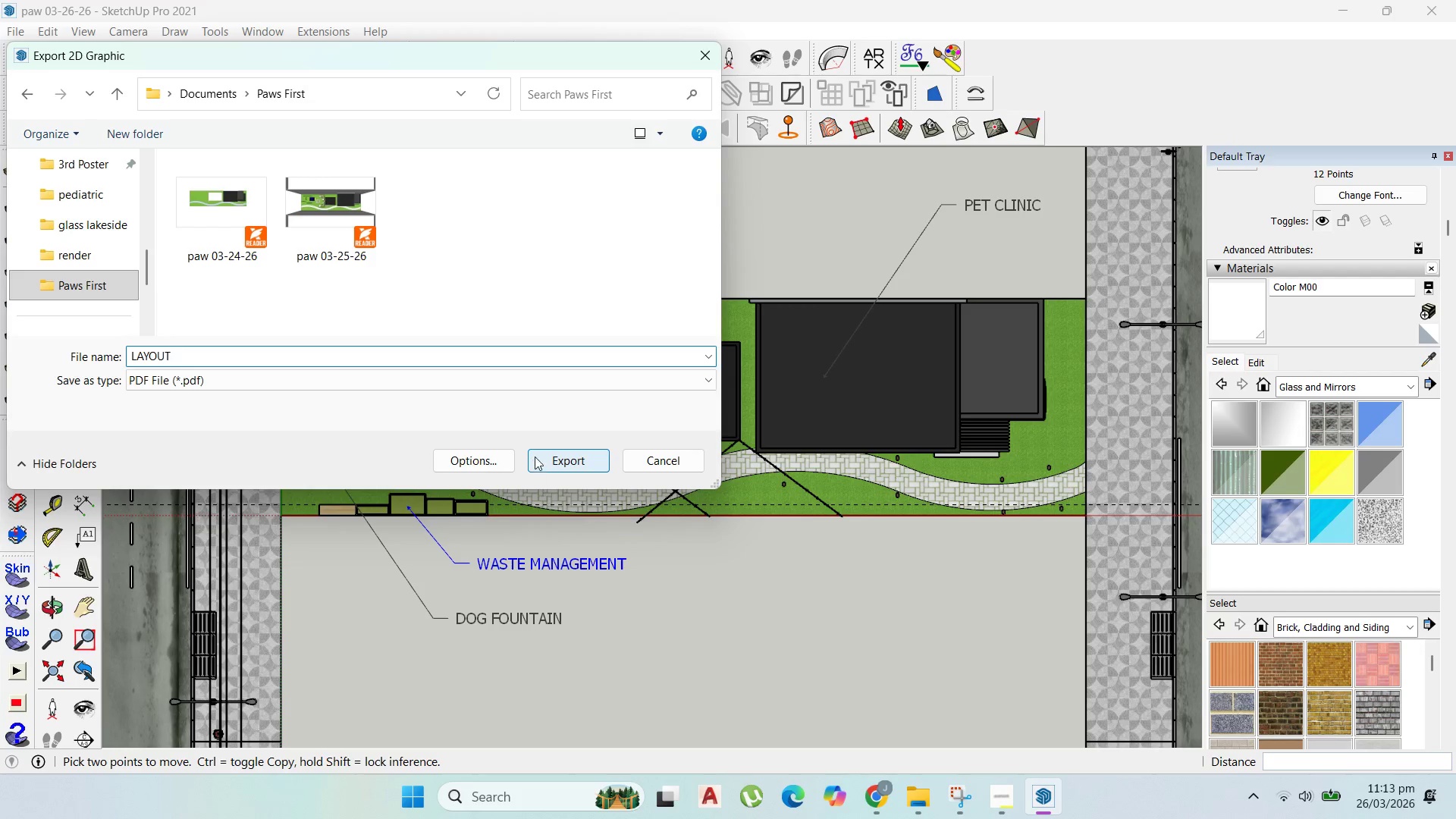 
left_click([548, 458])
 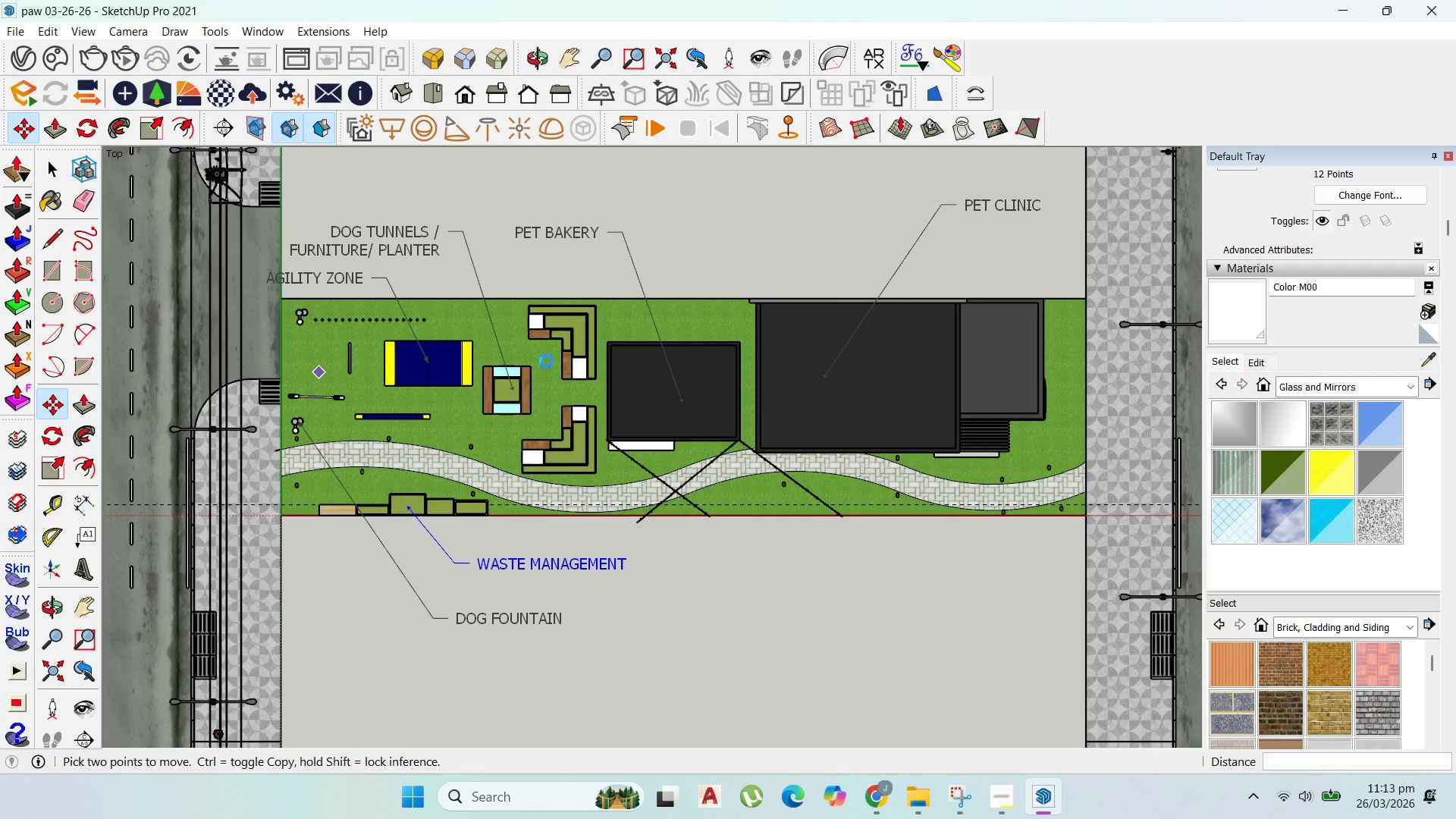 
left_click([1010, 793])